 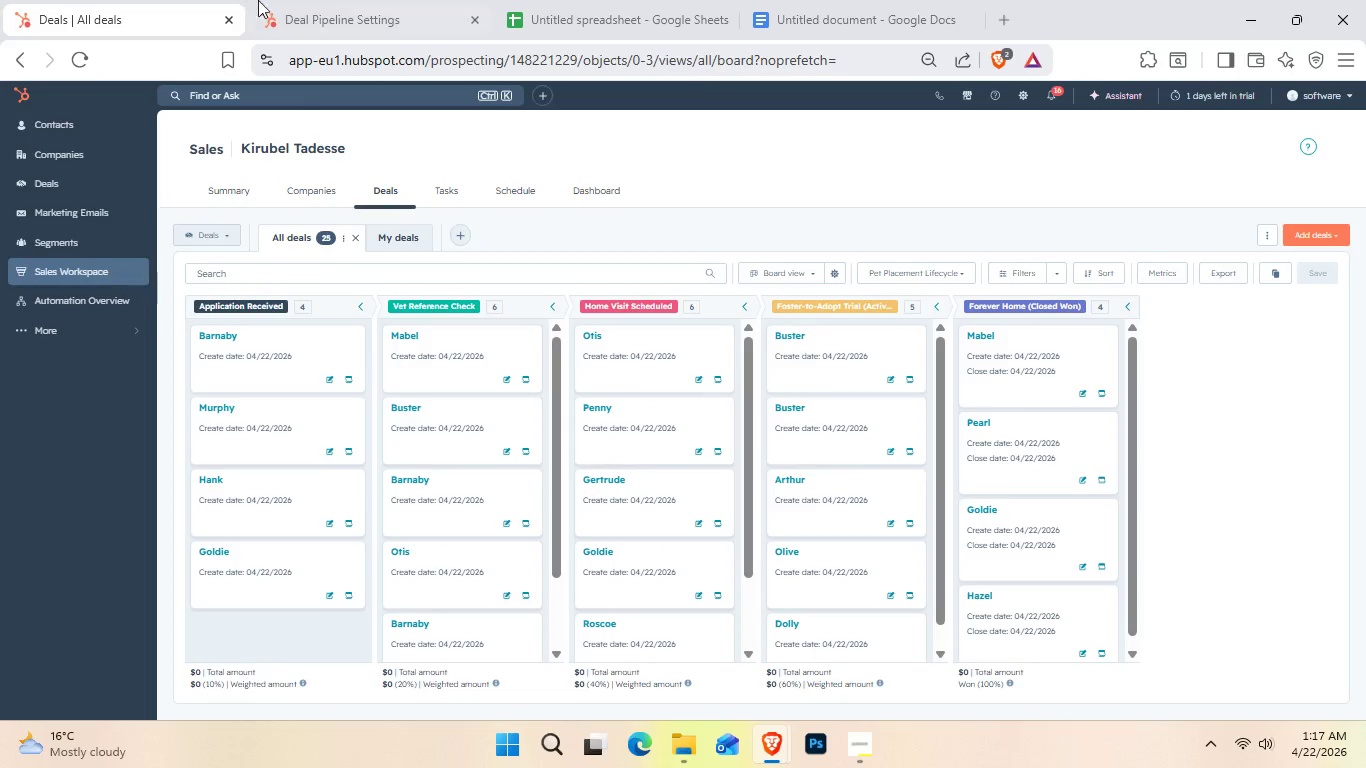 
left_click([103, 332])
 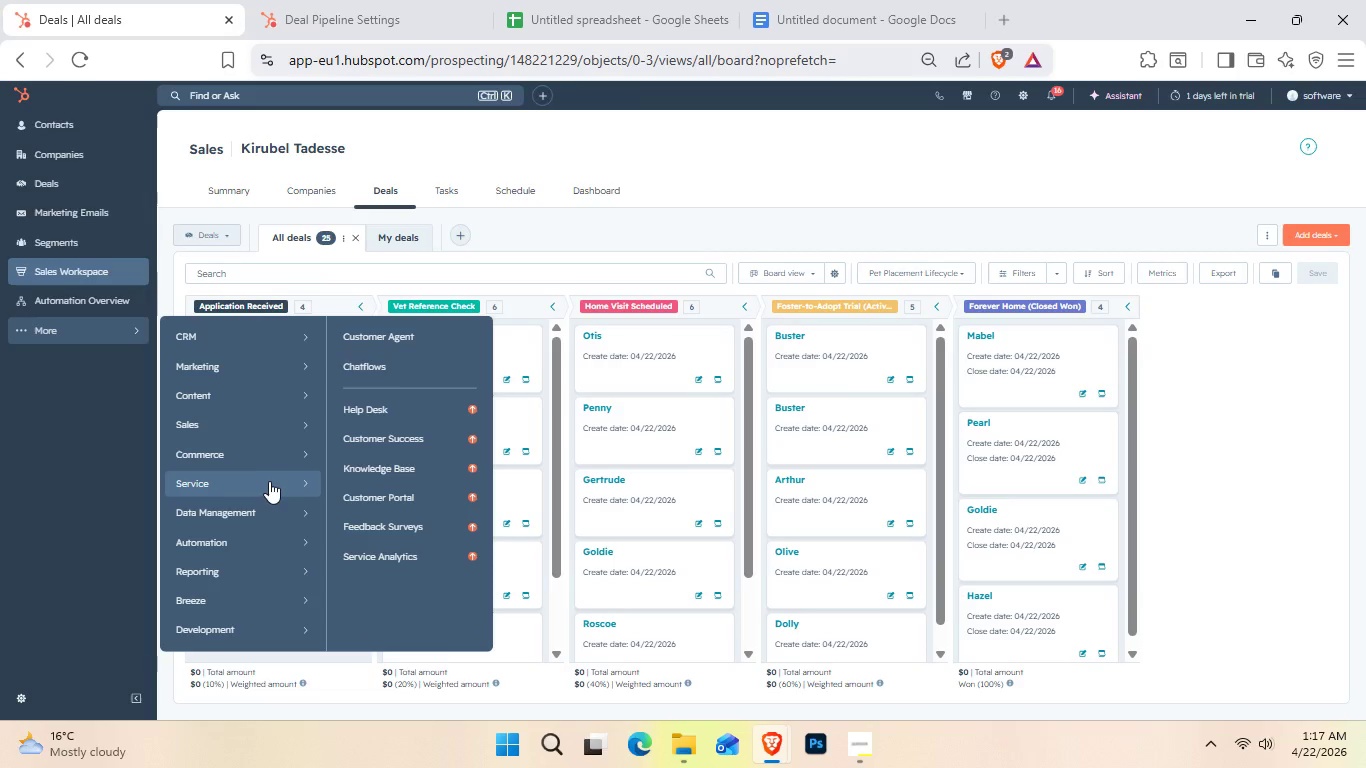 
left_click([286, 538])
 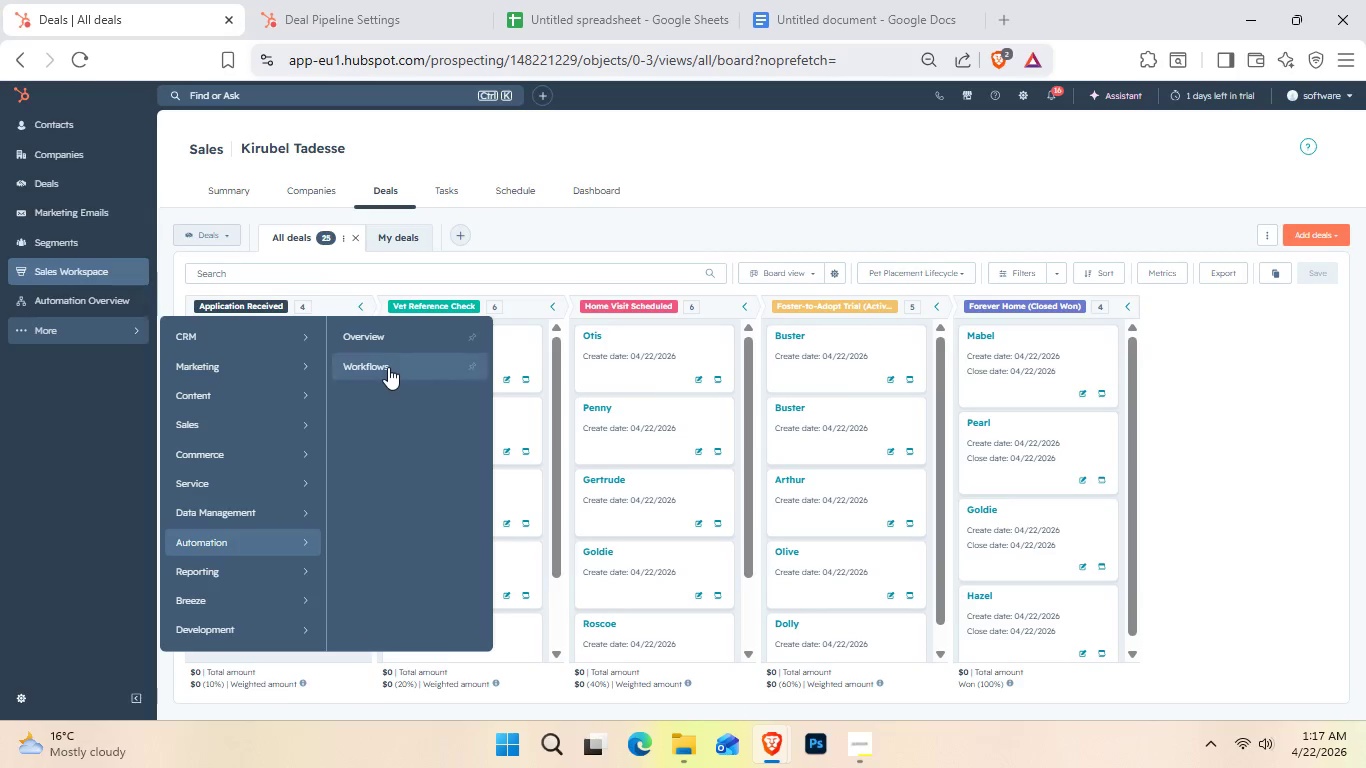 
left_click([388, 367])
 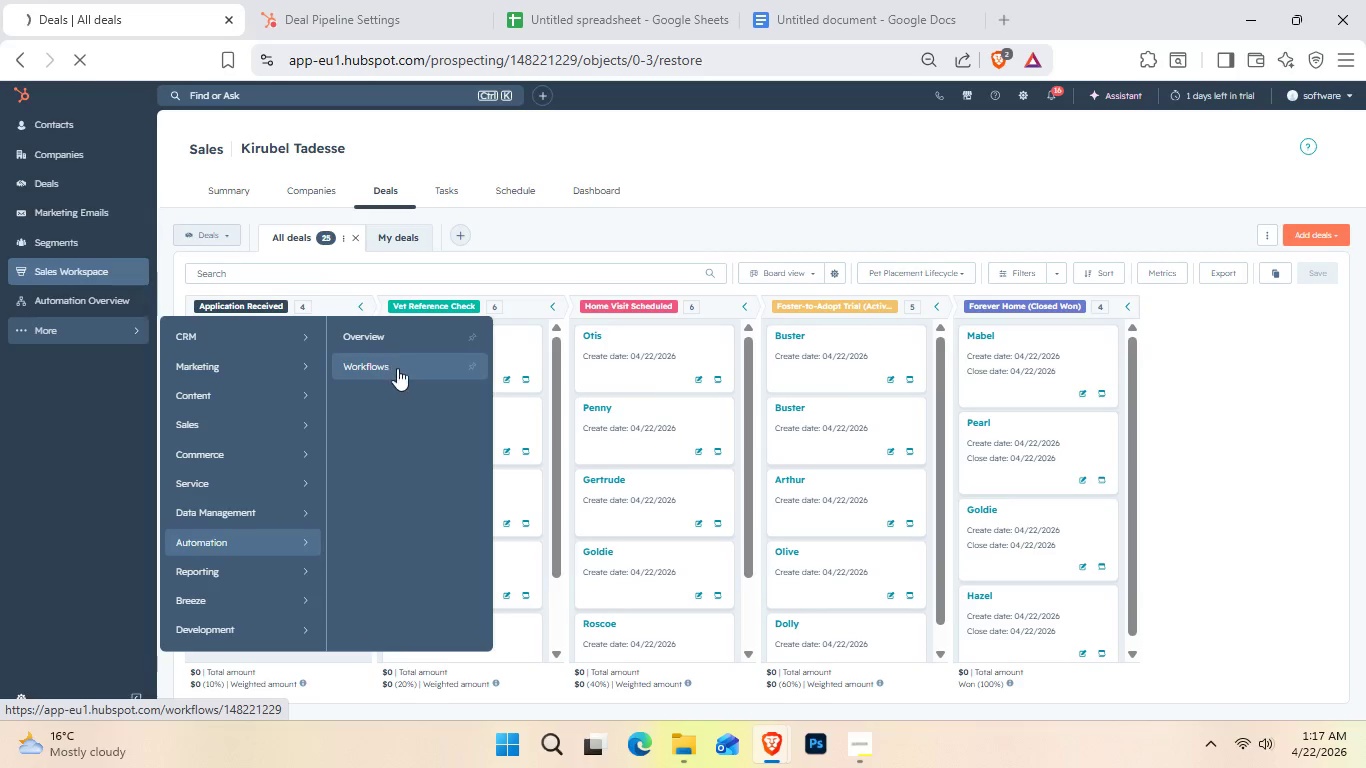 
mouse_move([298, 411])